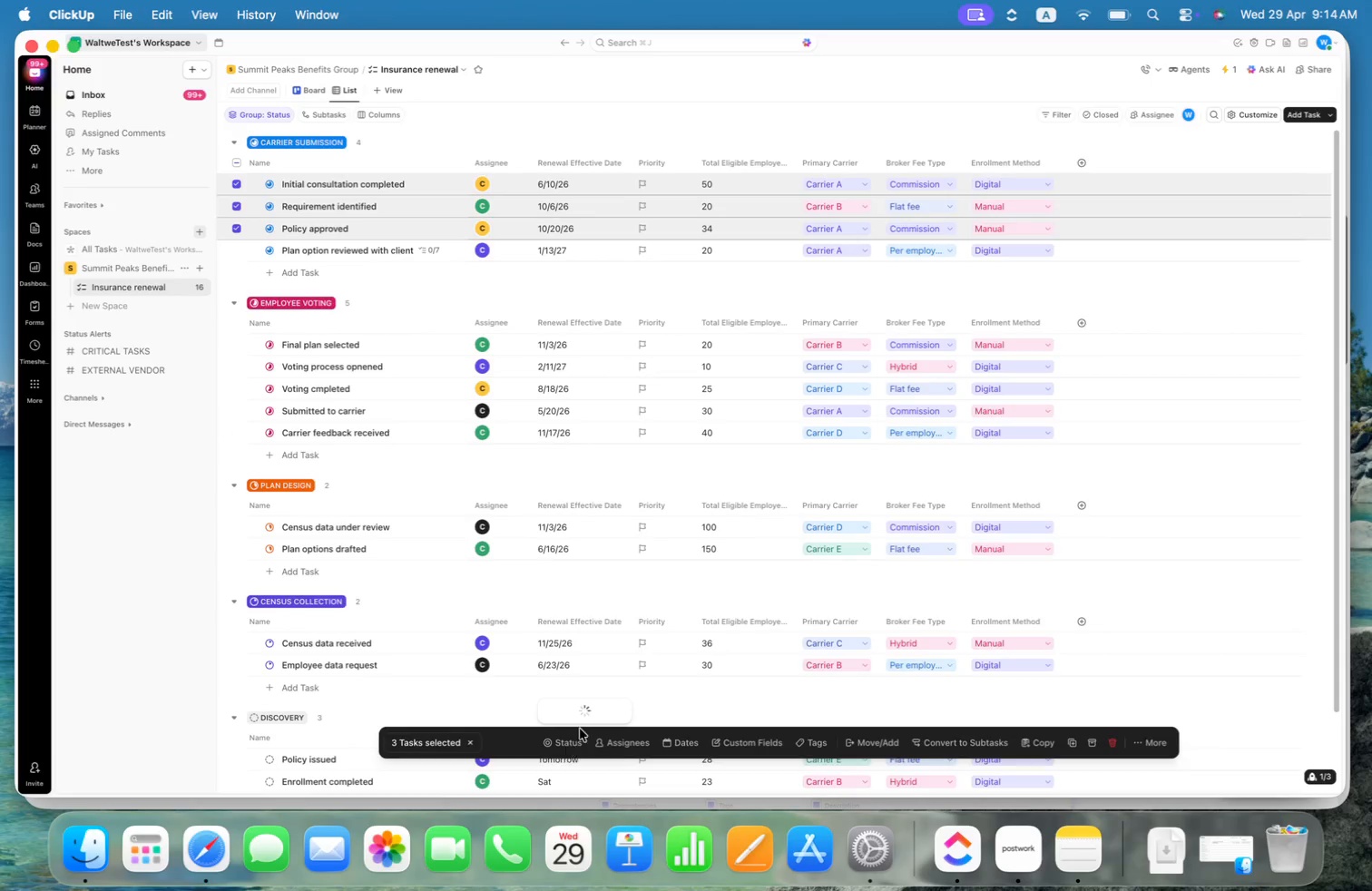 
left_click([602, 619])
 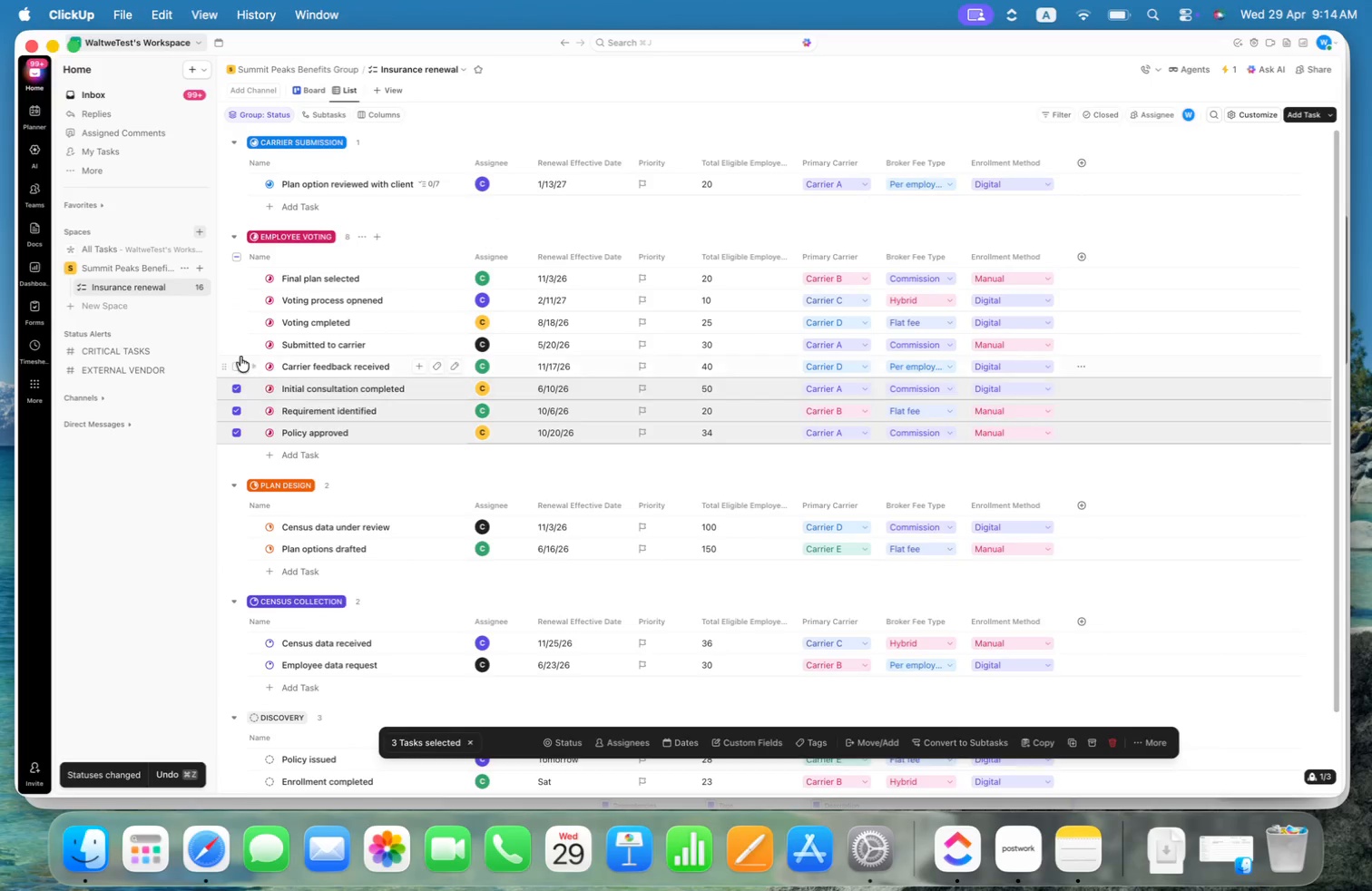 
left_click([239, 362])
 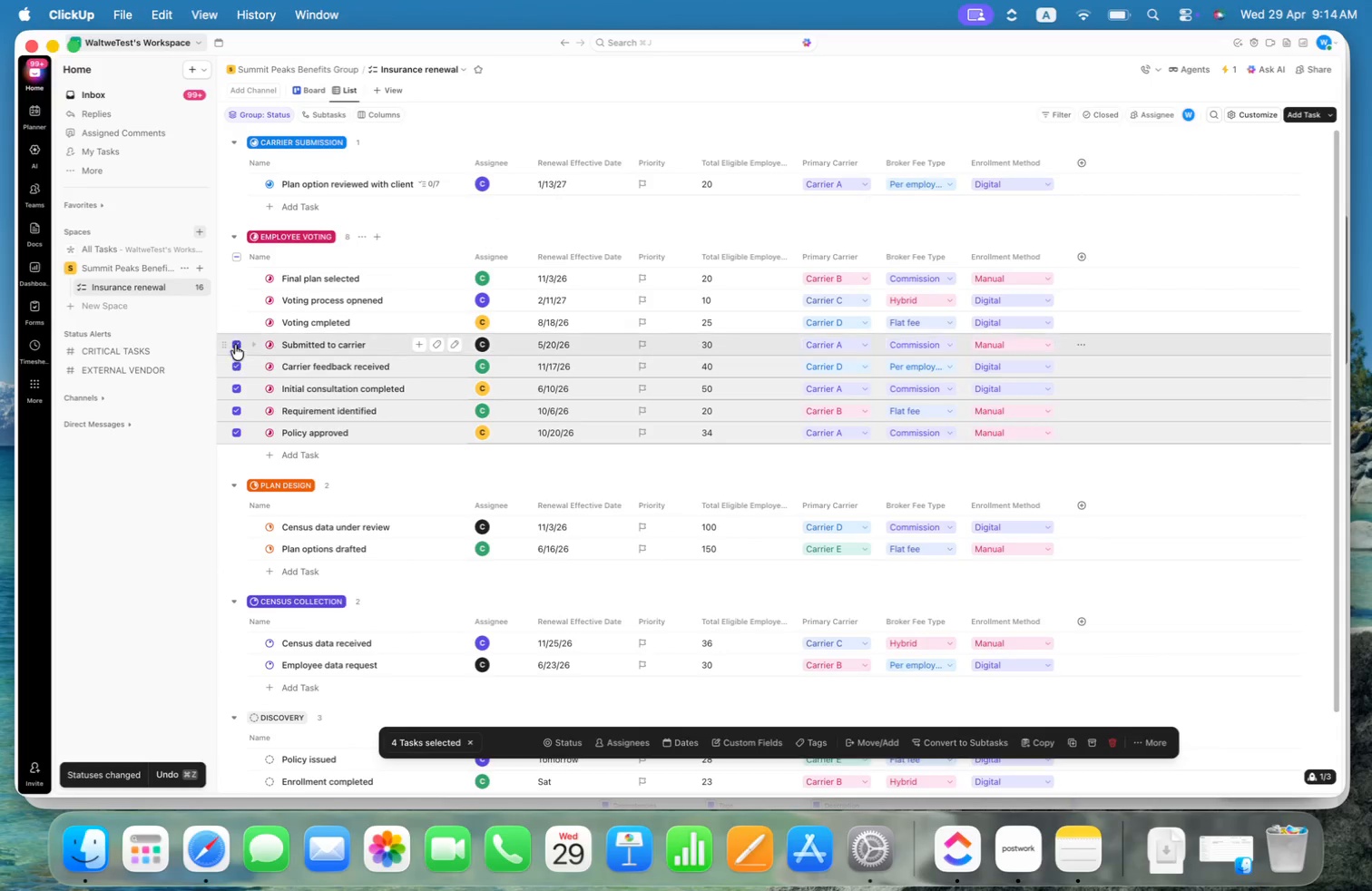 
triple_click([235, 331])
 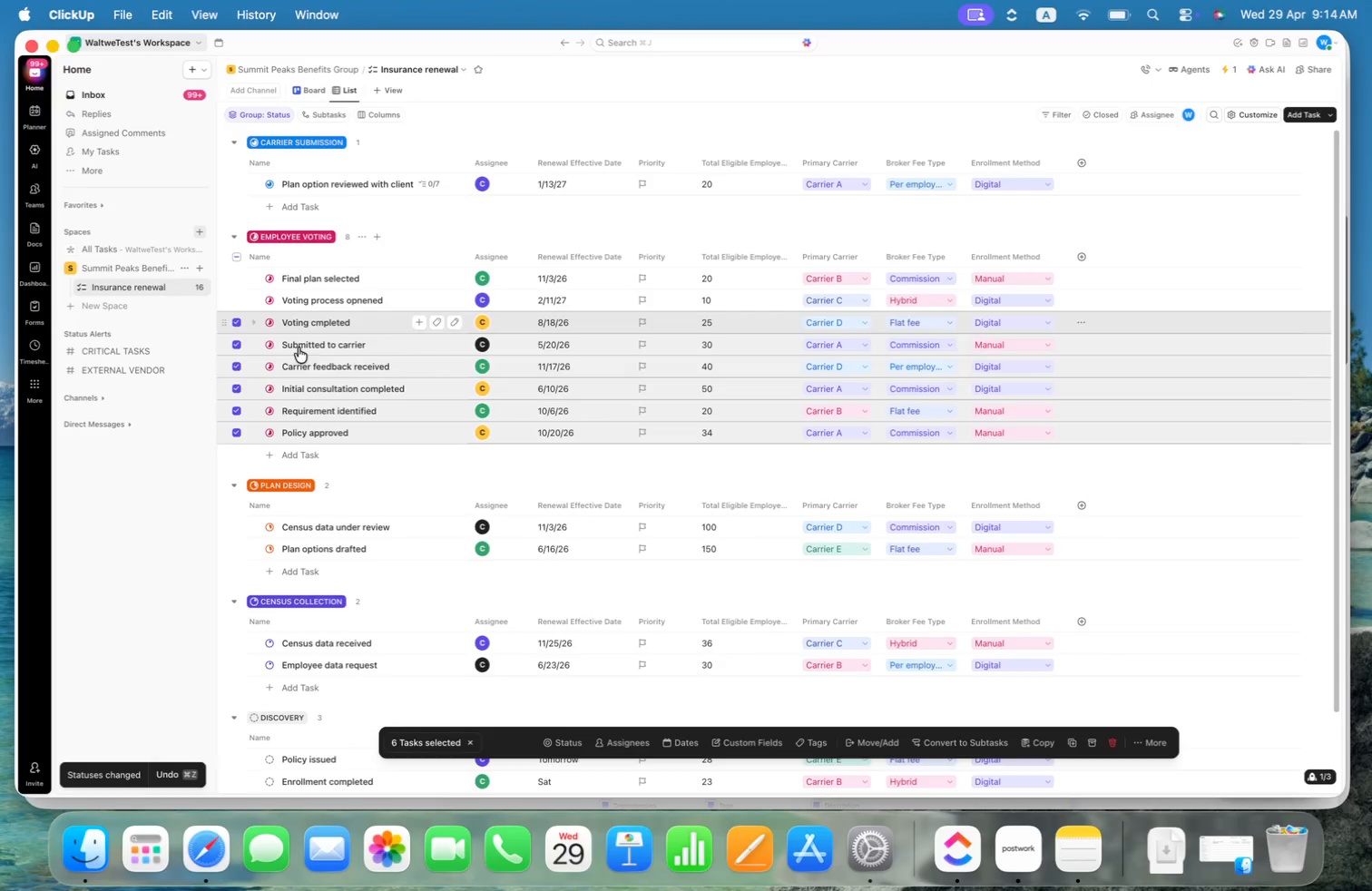 
left_click([240, 322])
 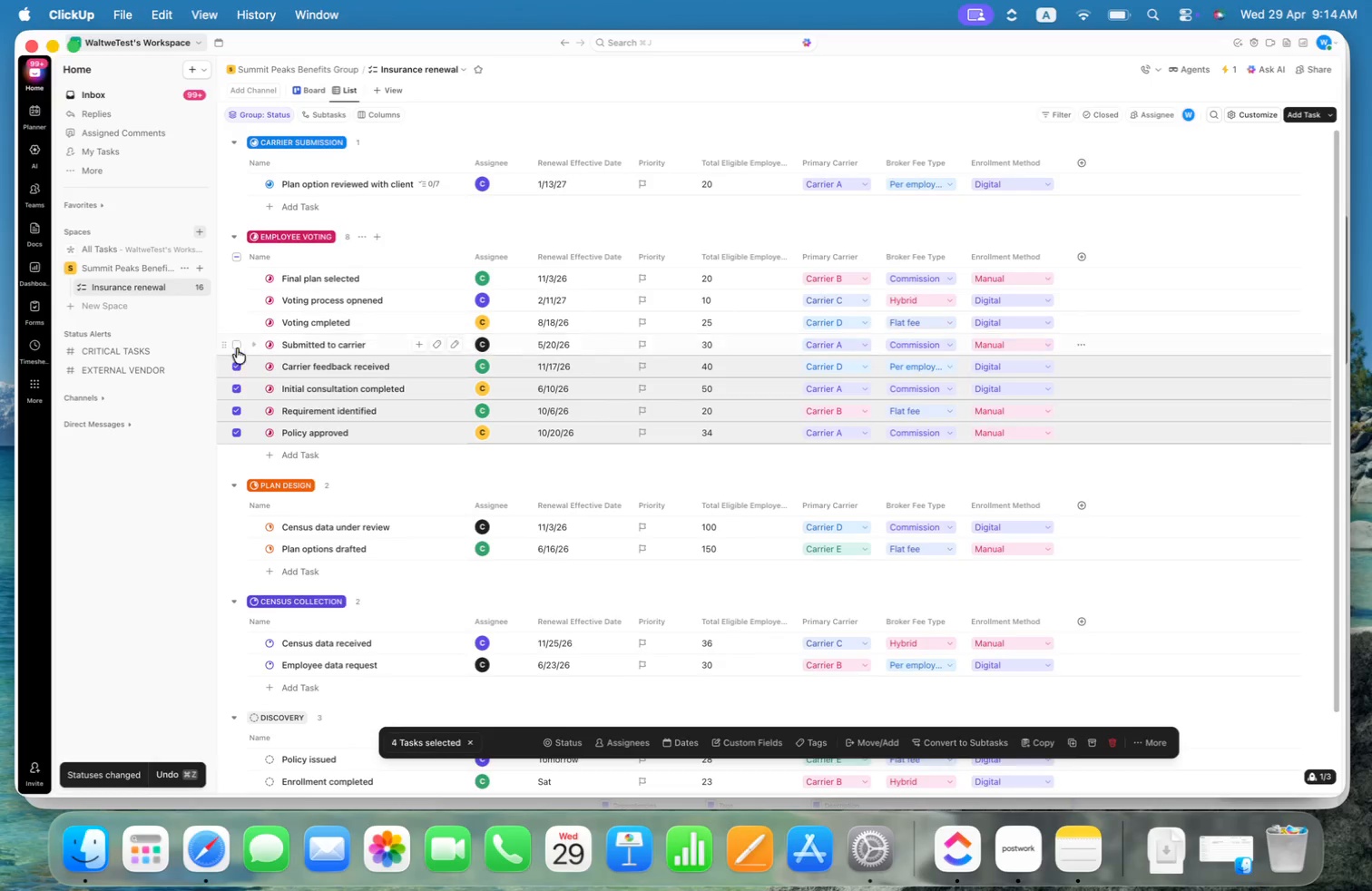 
triple_click([237, 363])
 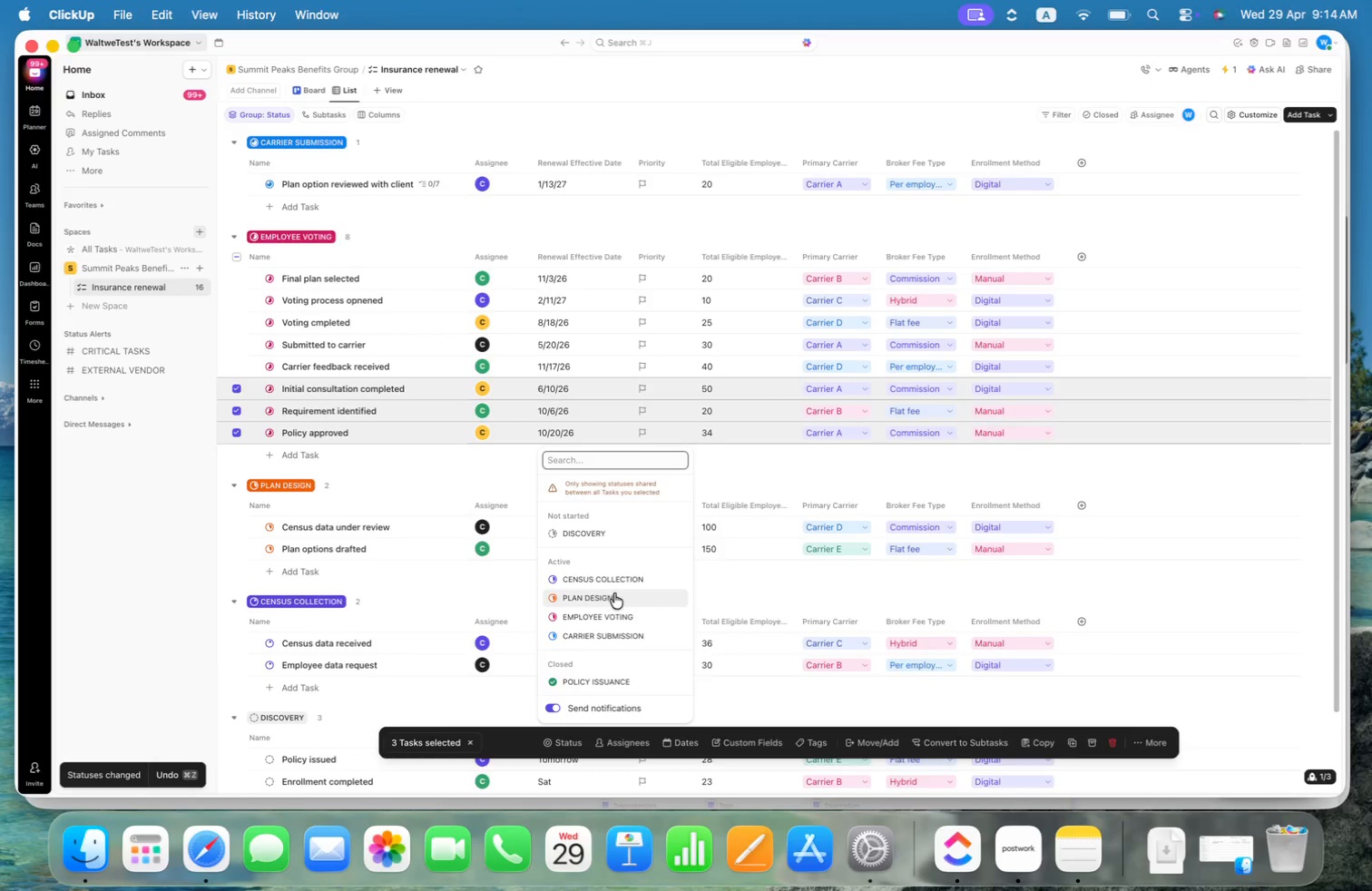 
left_click([616, 632])
 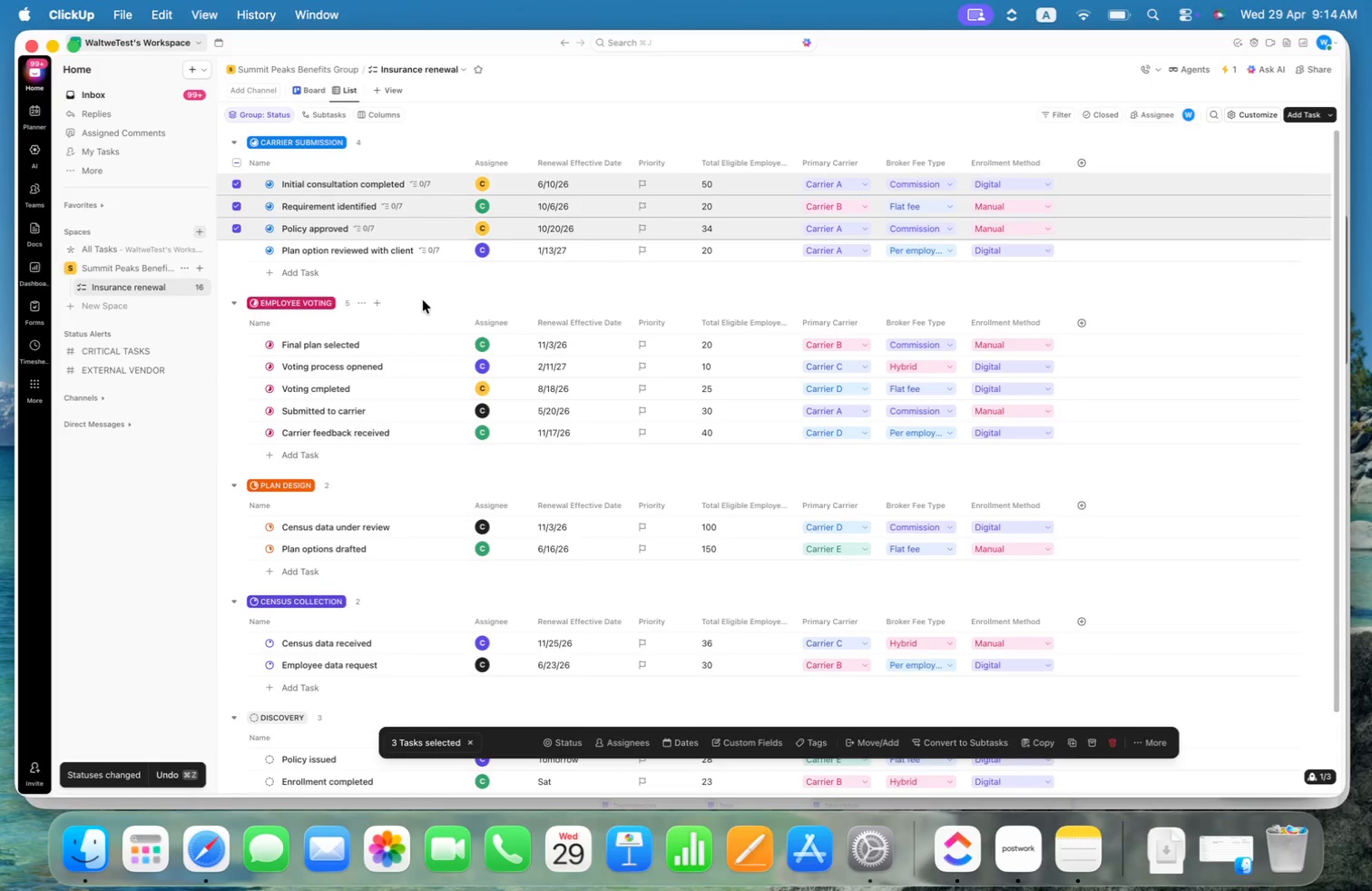 
wait(6.04)
 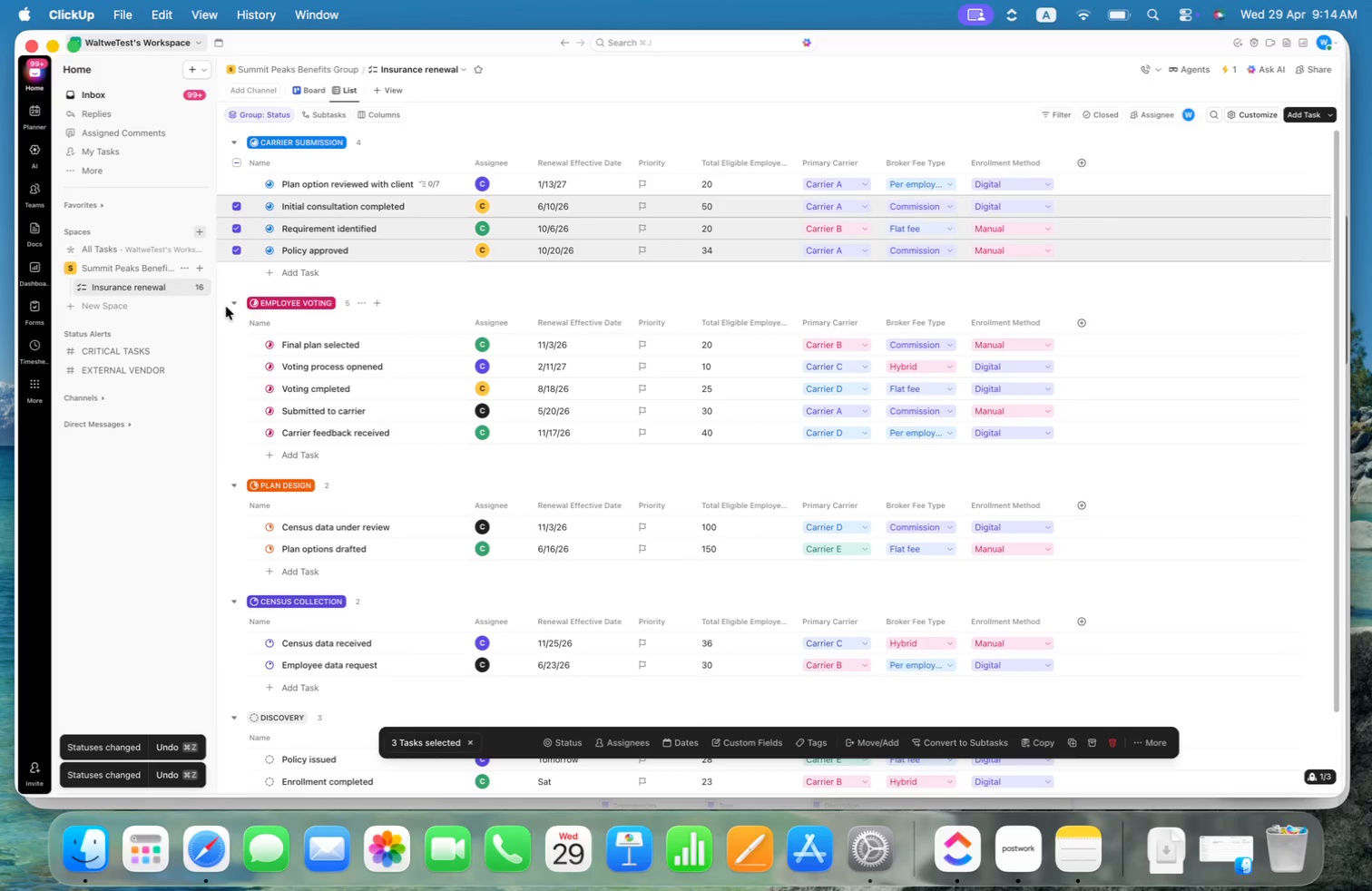 
left_click([237, 161])
 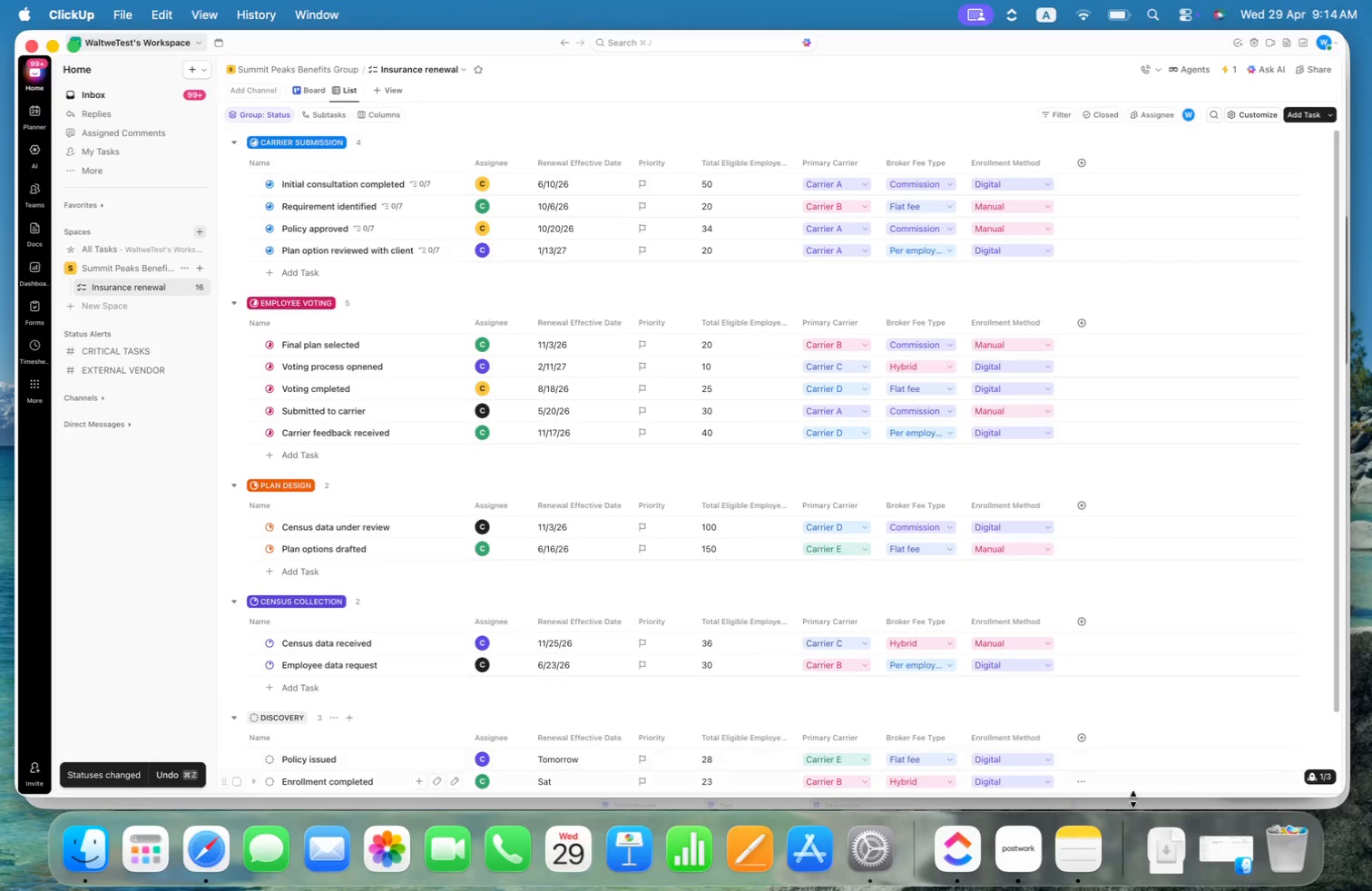 
left_click([1077, 848])
 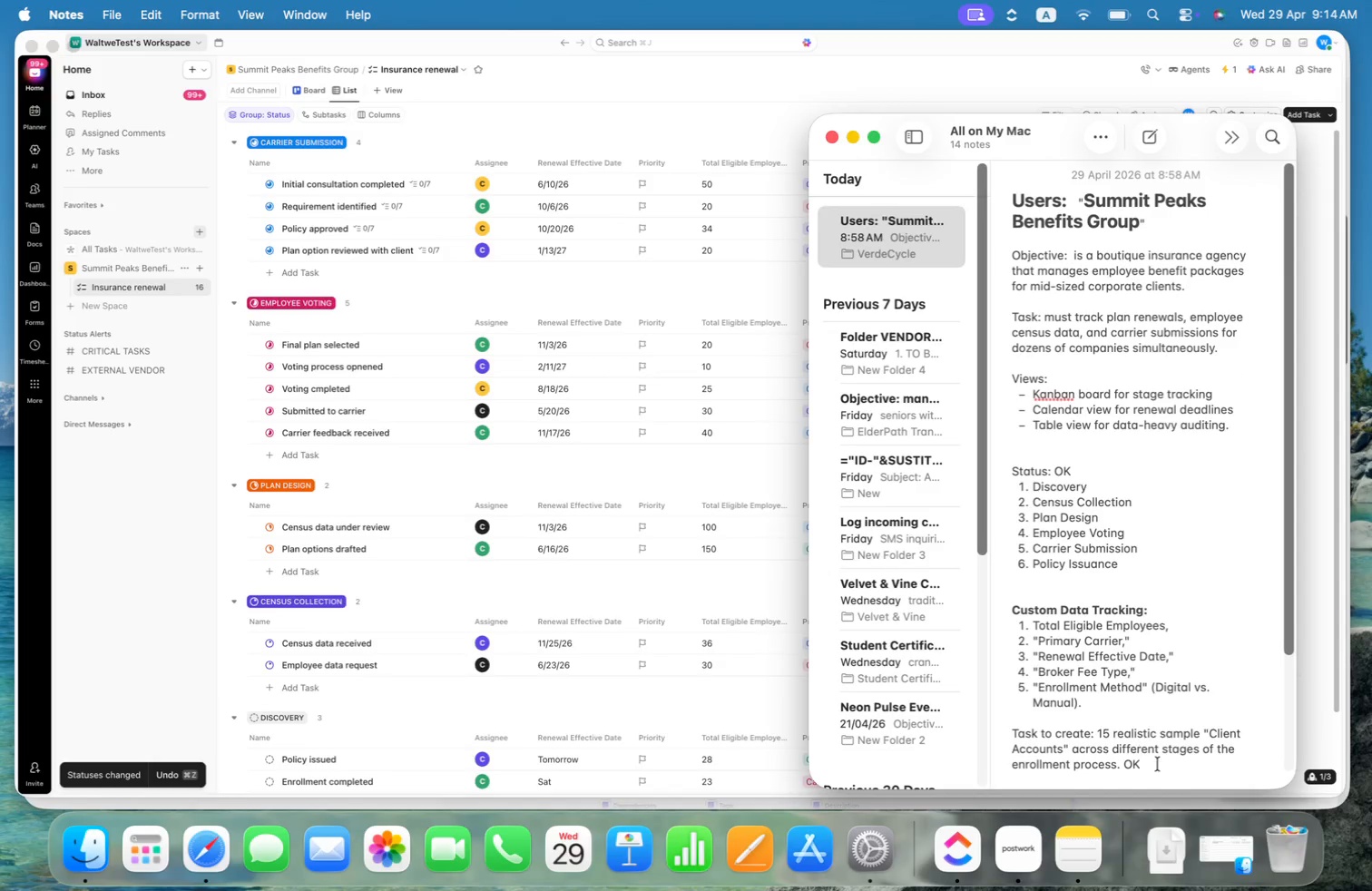 
scroll: coordinate [1161, 754], scroll_direction: down, amount: 6.0
 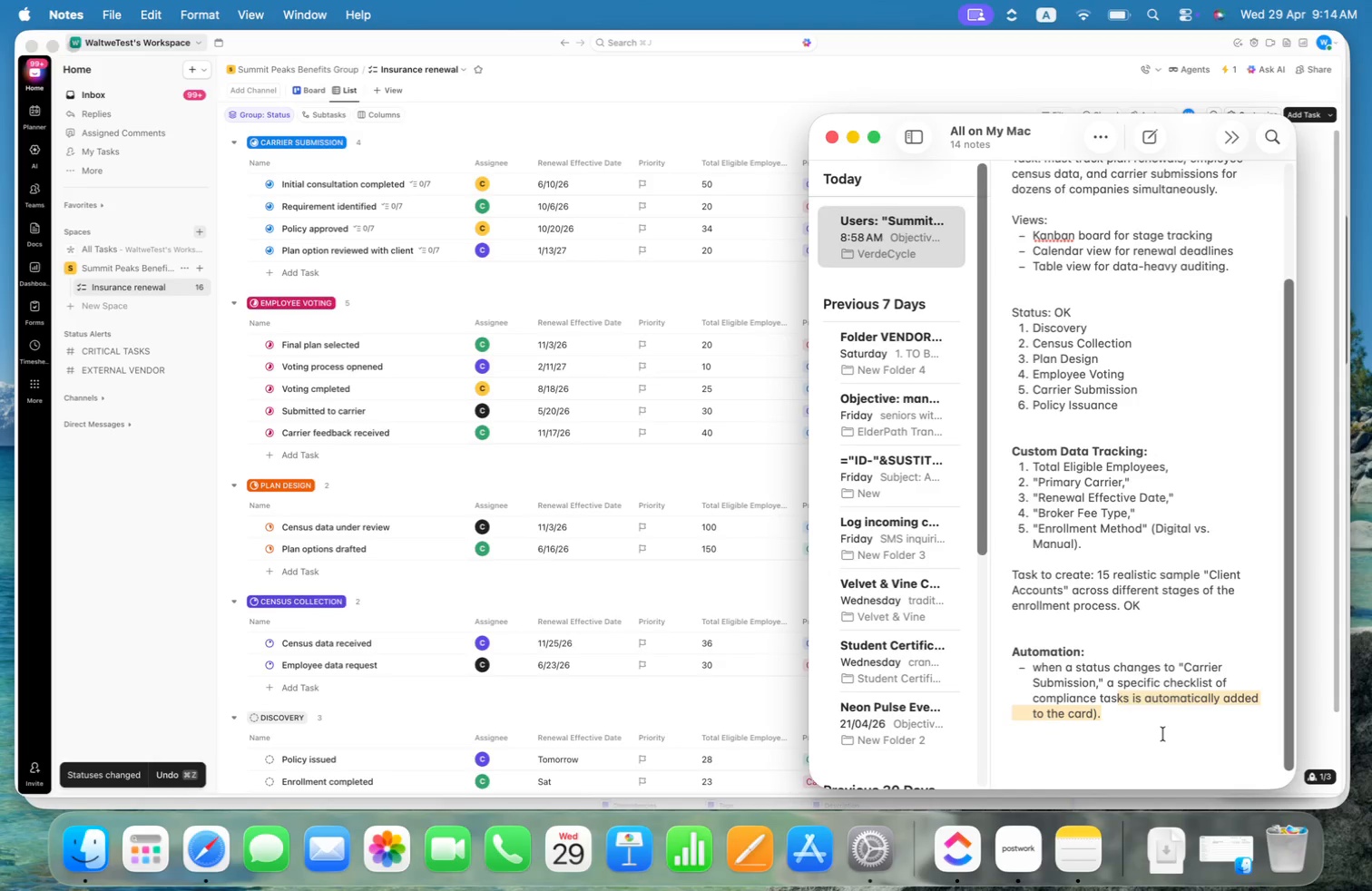 
left_click([1161, 722])
 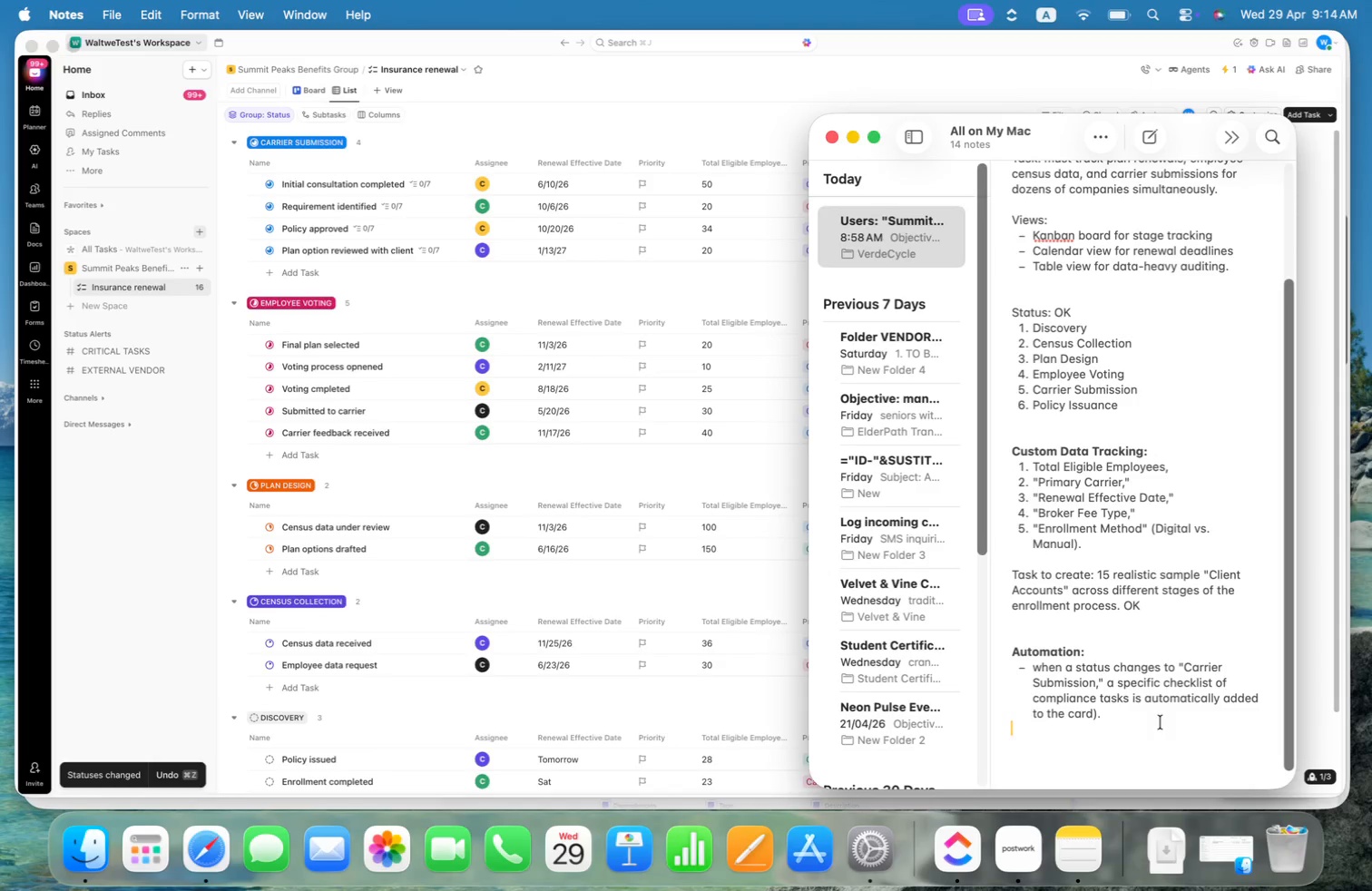 
key(ArrowLeft)
 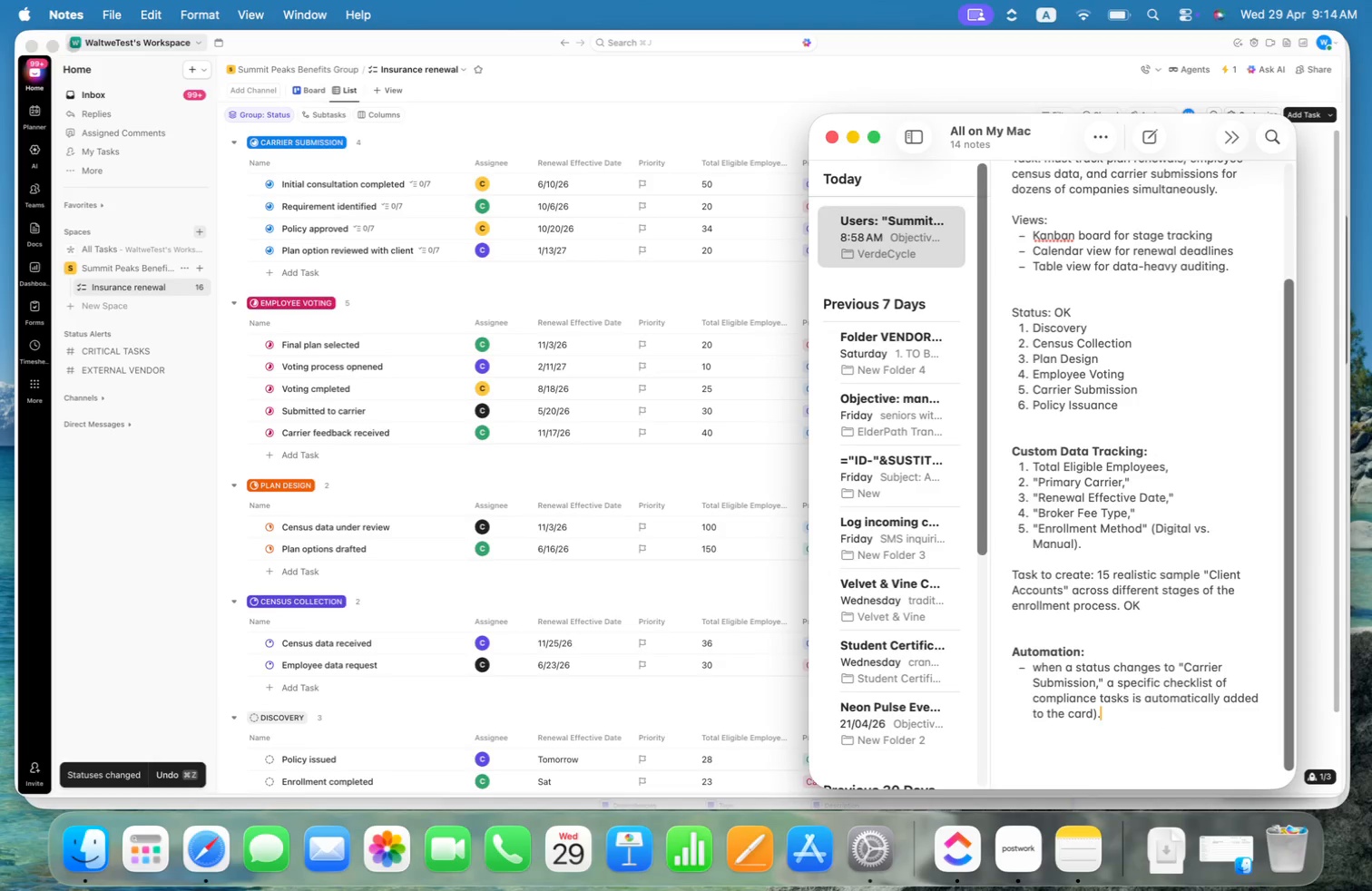 
type( OK)
 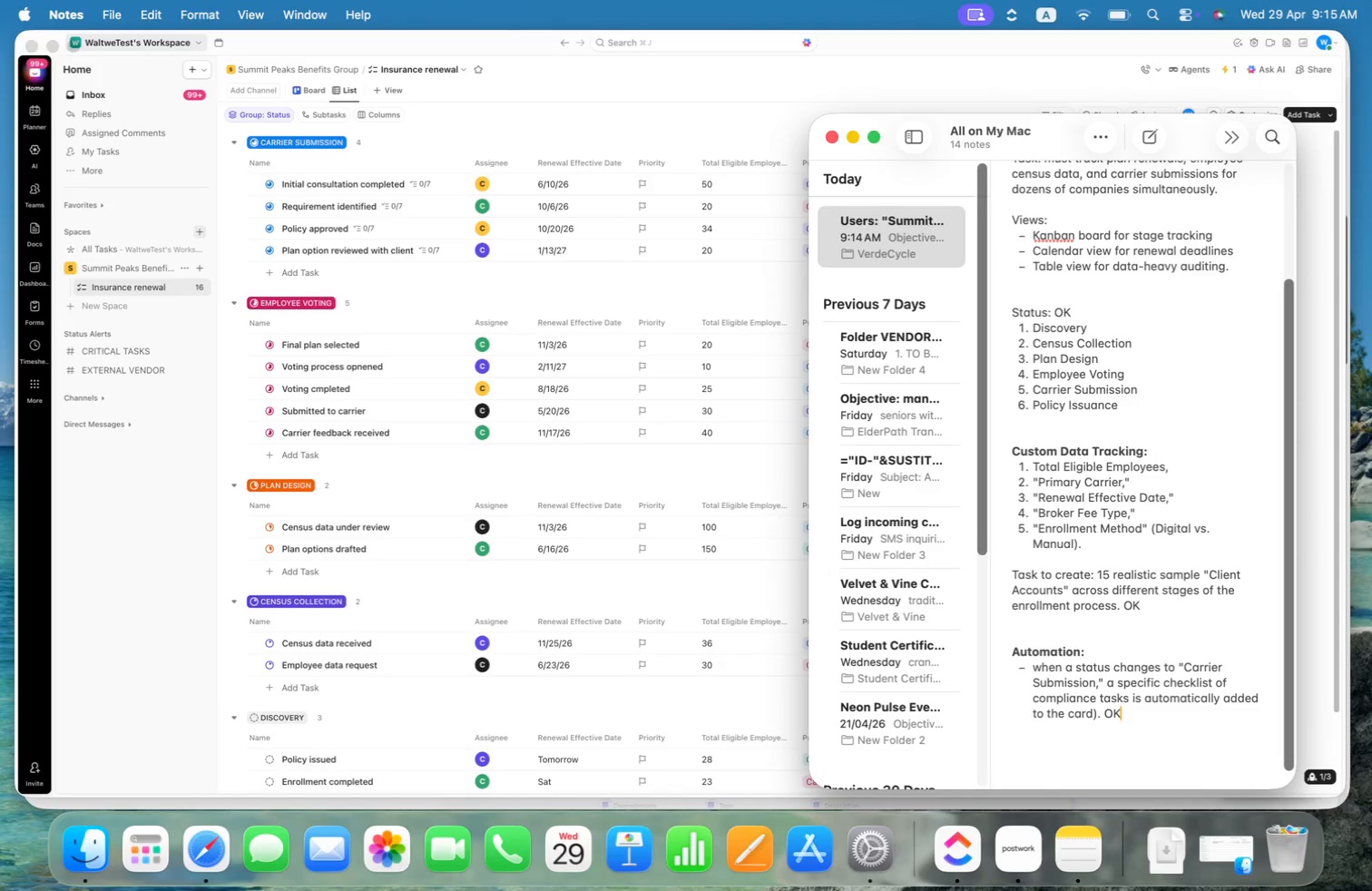 
key(Meta+S)
 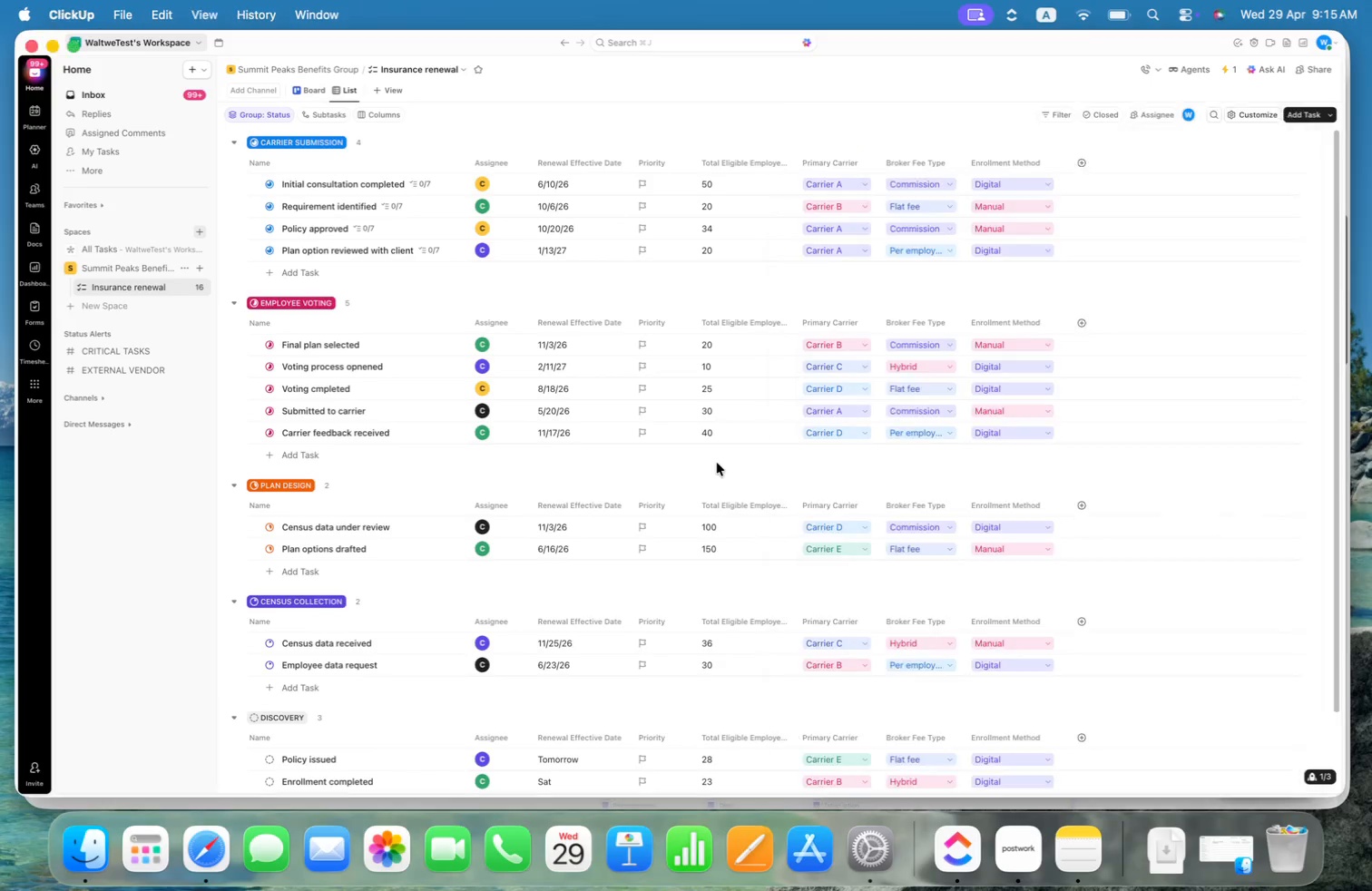 
scroll: coordinate [977, 505], scroll_direction: up, amount: 9.0
 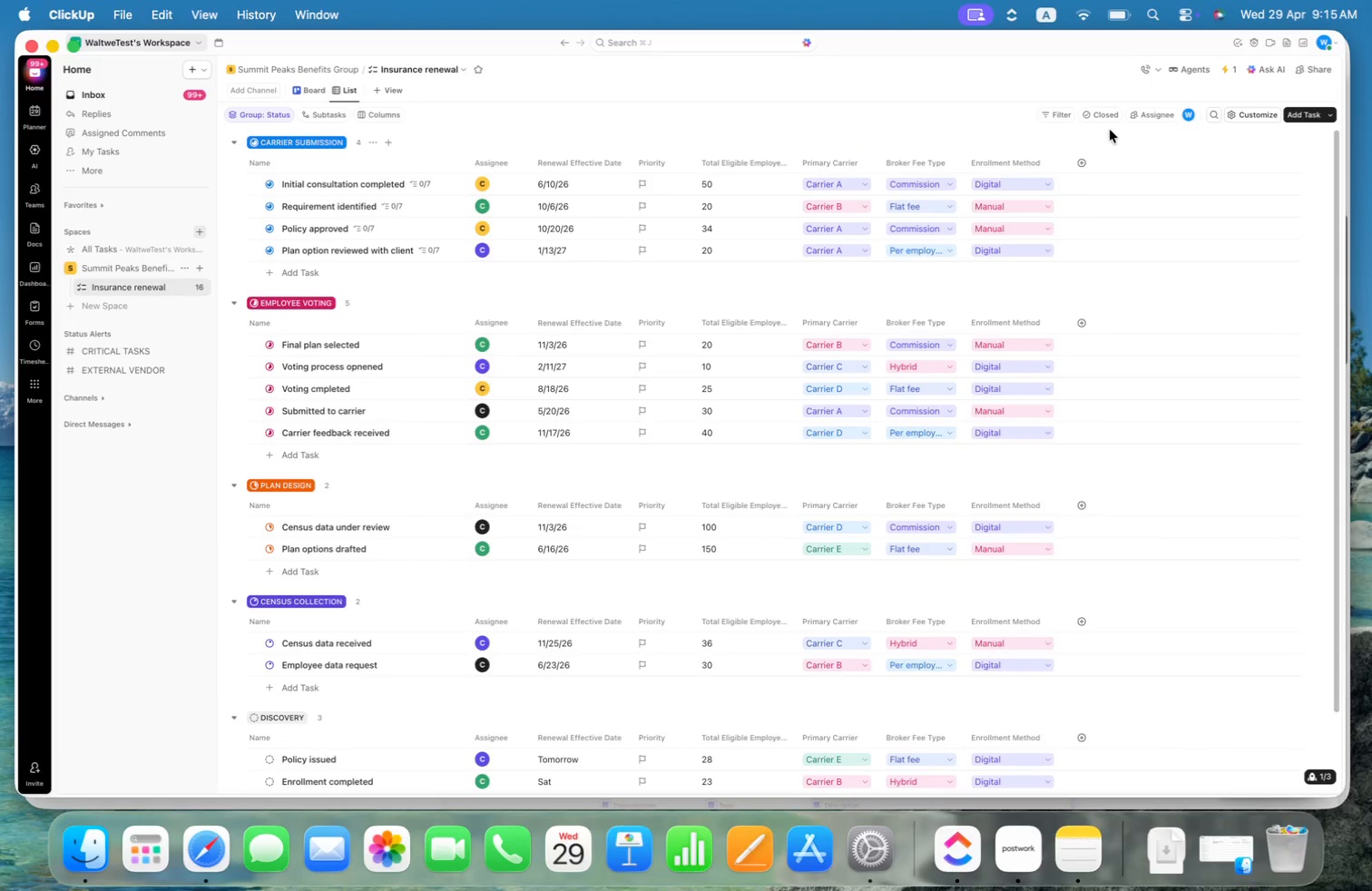 
left_click([1104, 115])
 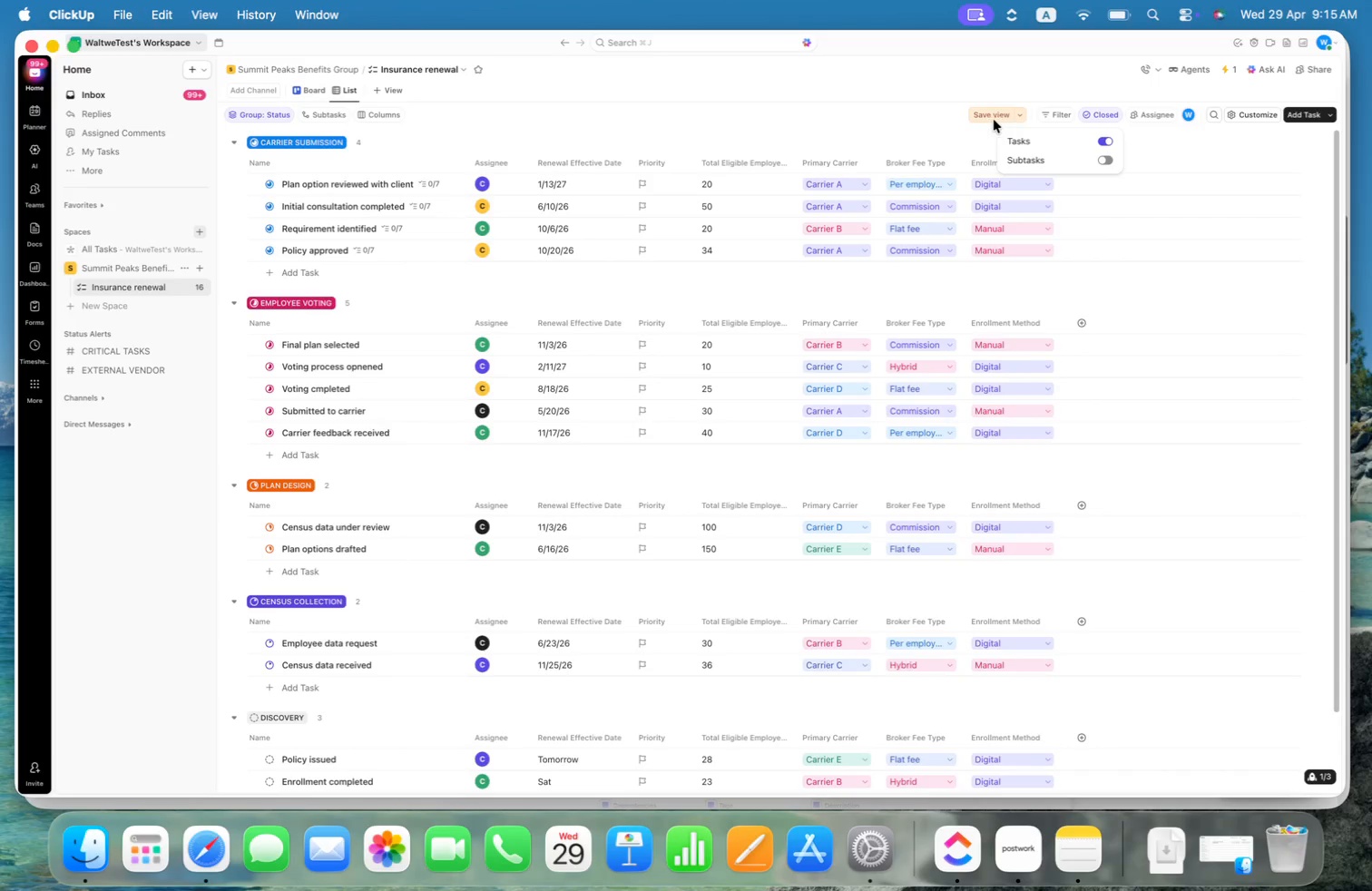 
double_click([991, 113])
 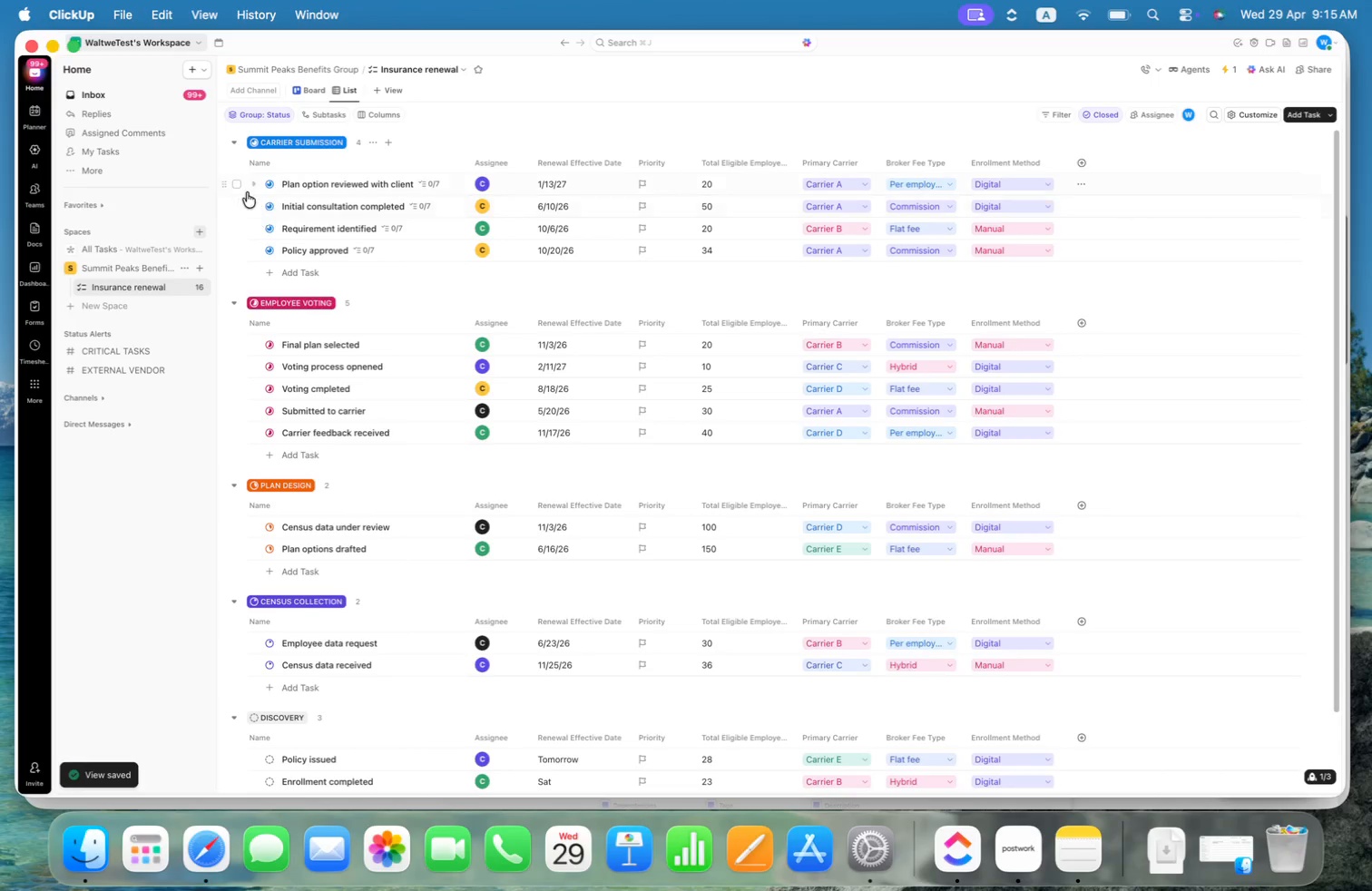 
double_click([234, 203])
 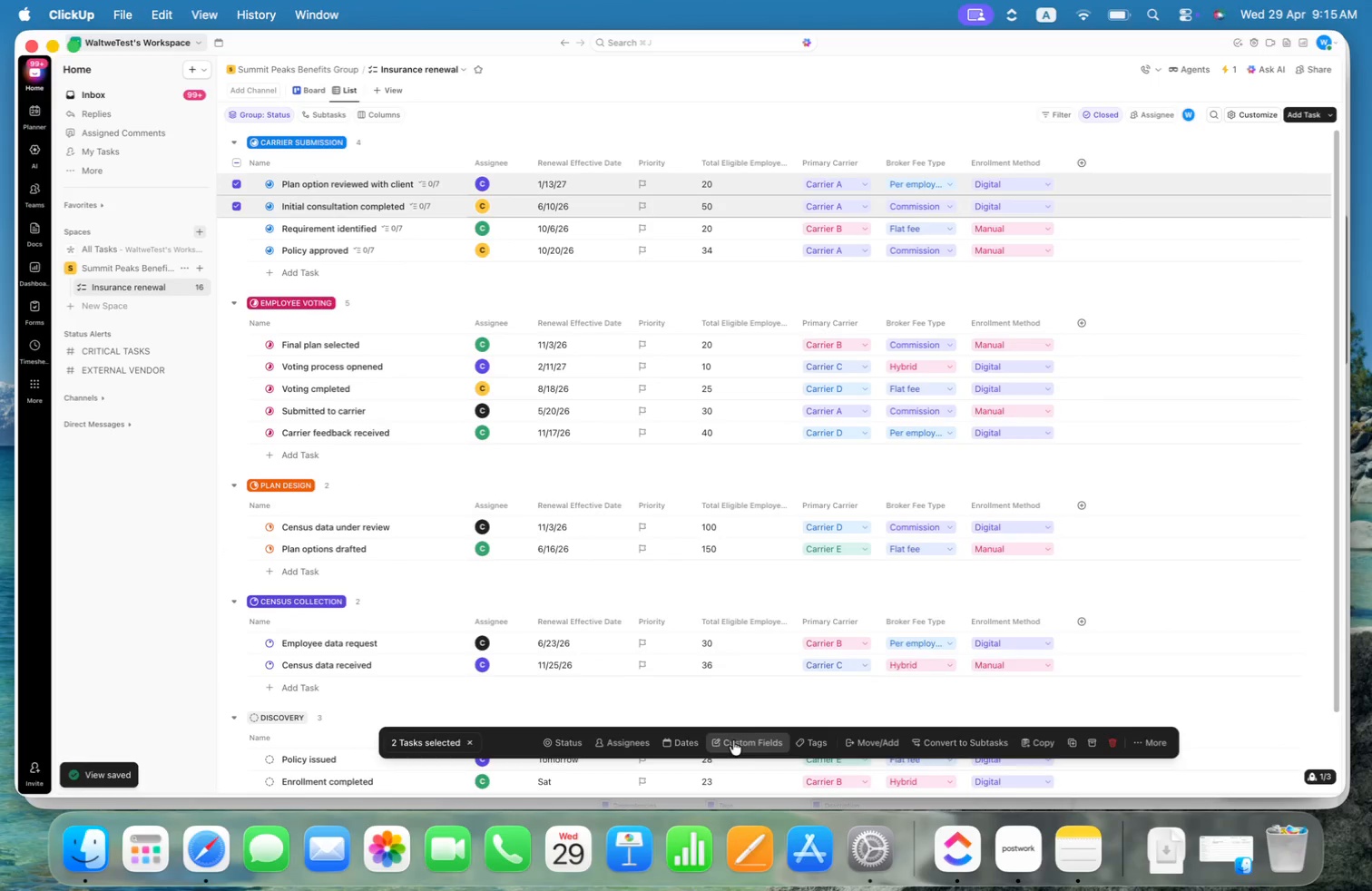 
left_click([577, 743])
 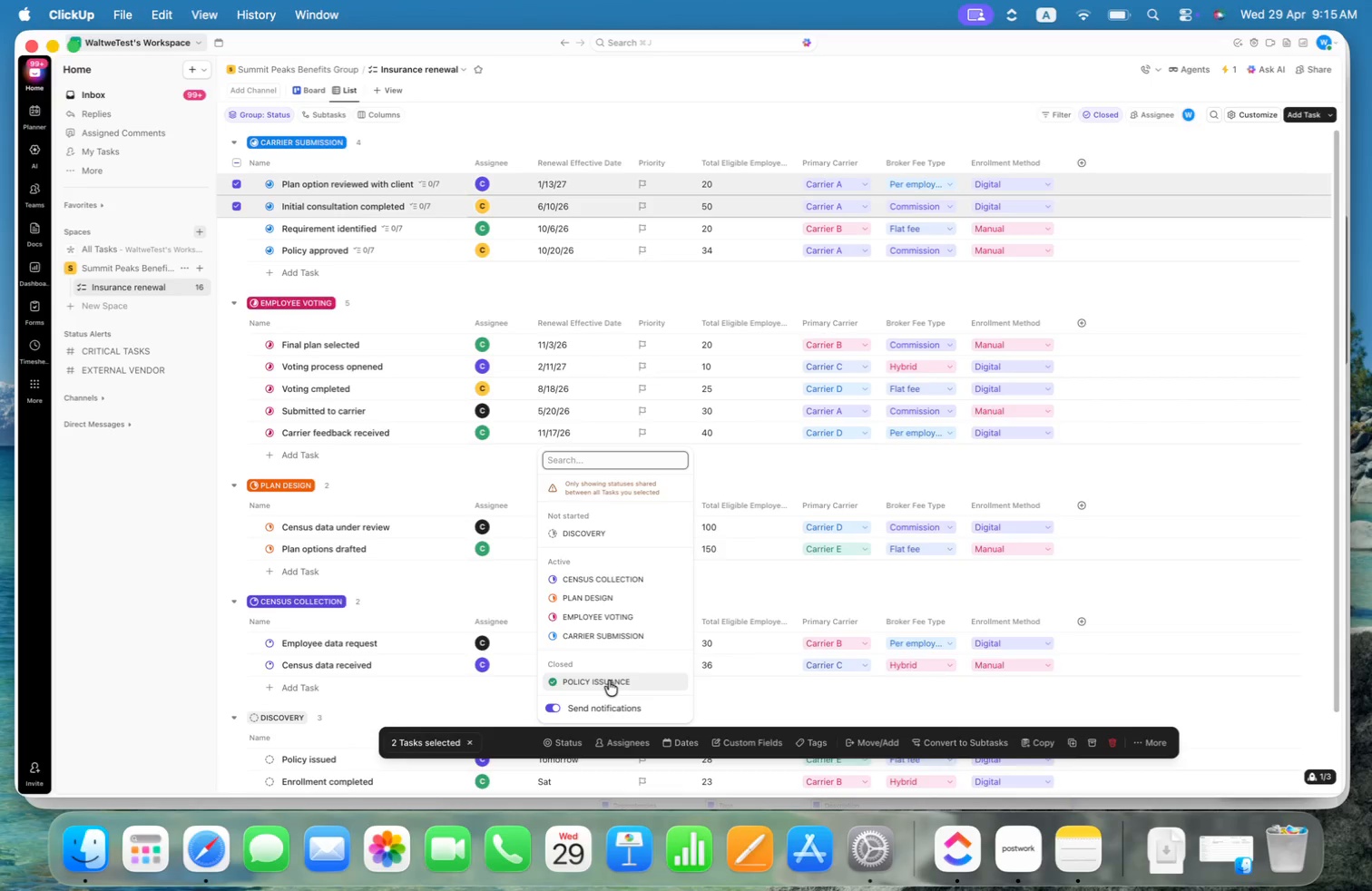 
wait(5.35)
 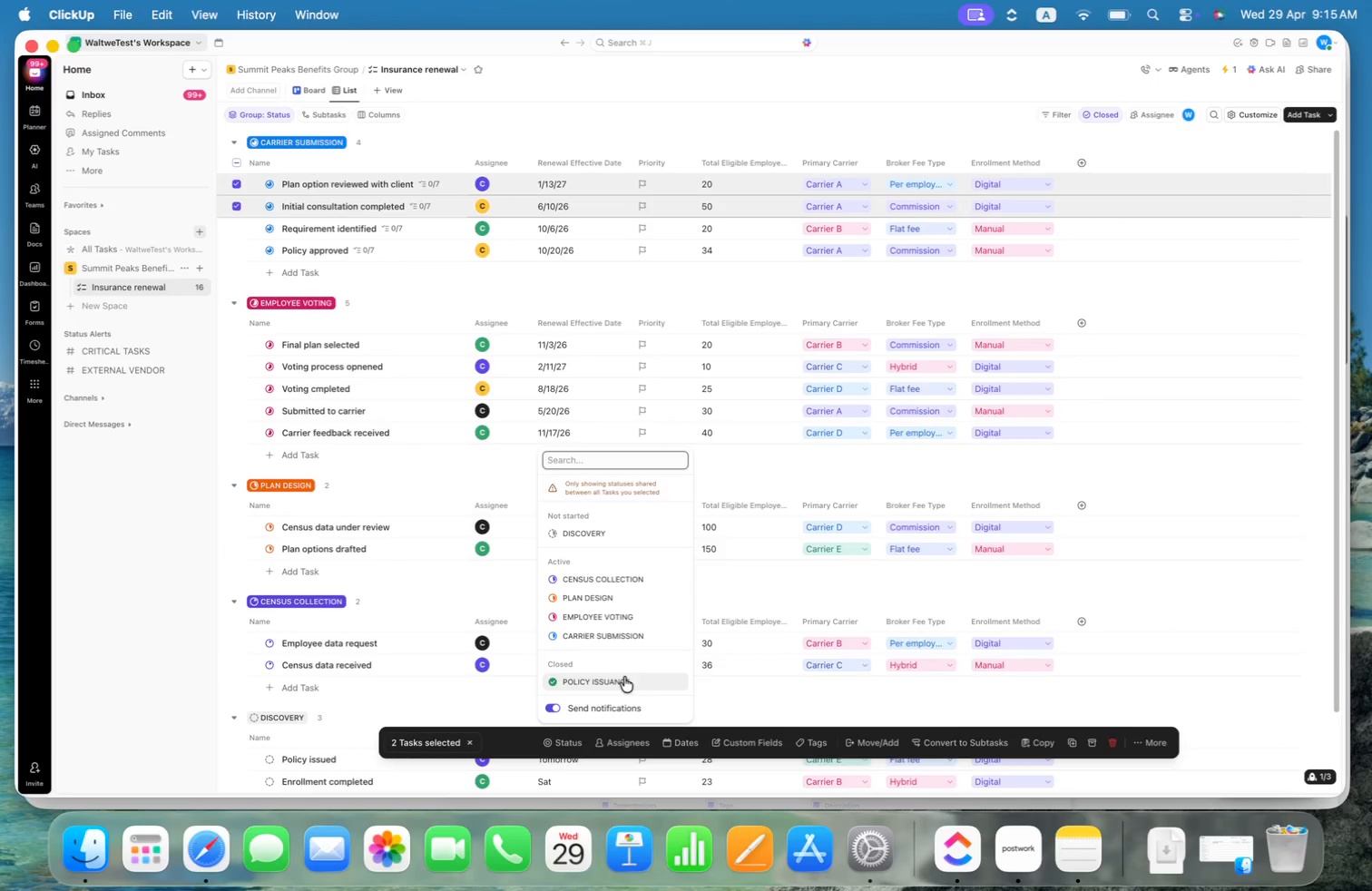 
left_click([609, 680])
 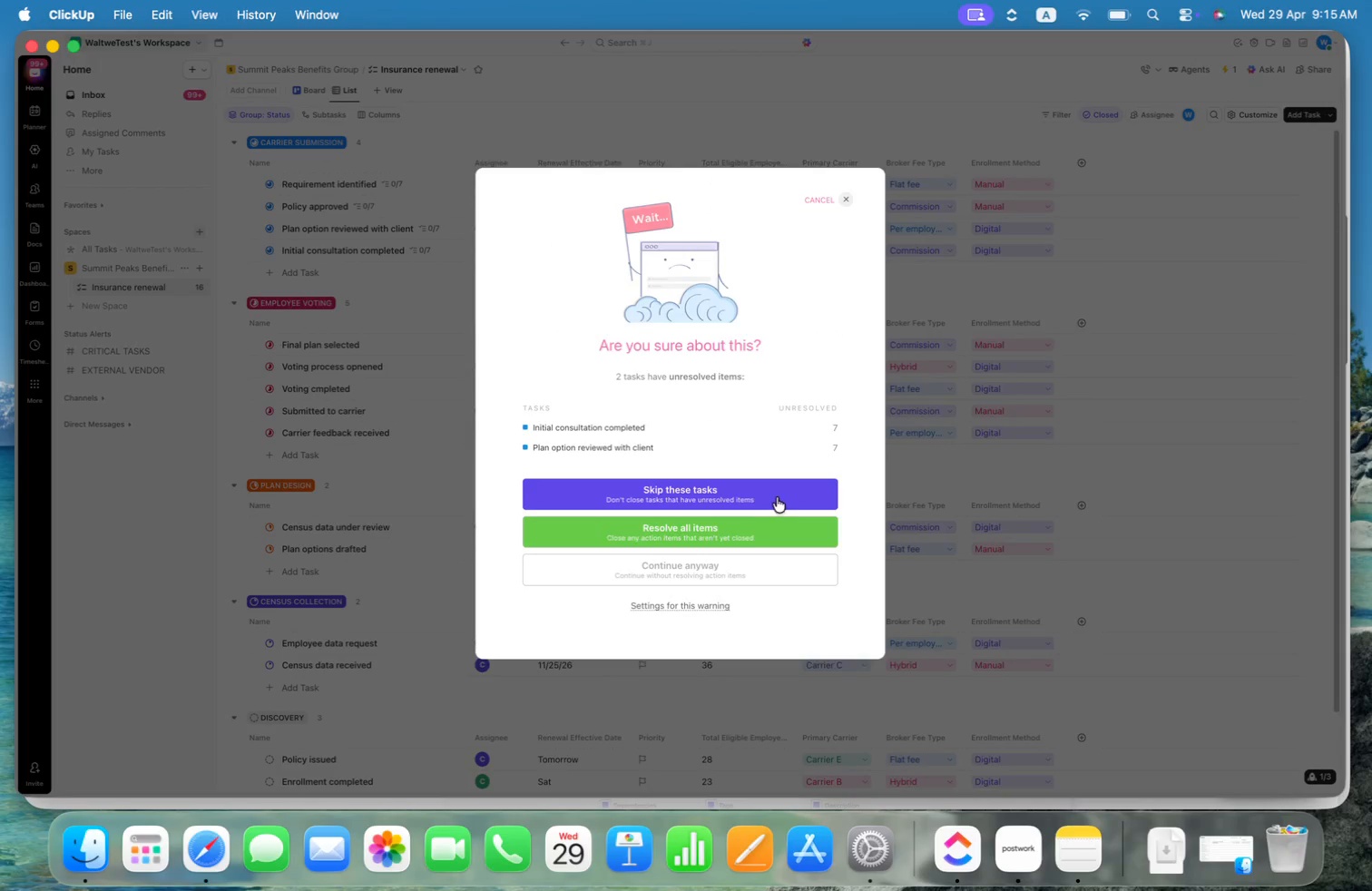 
left_click([750, 532])